 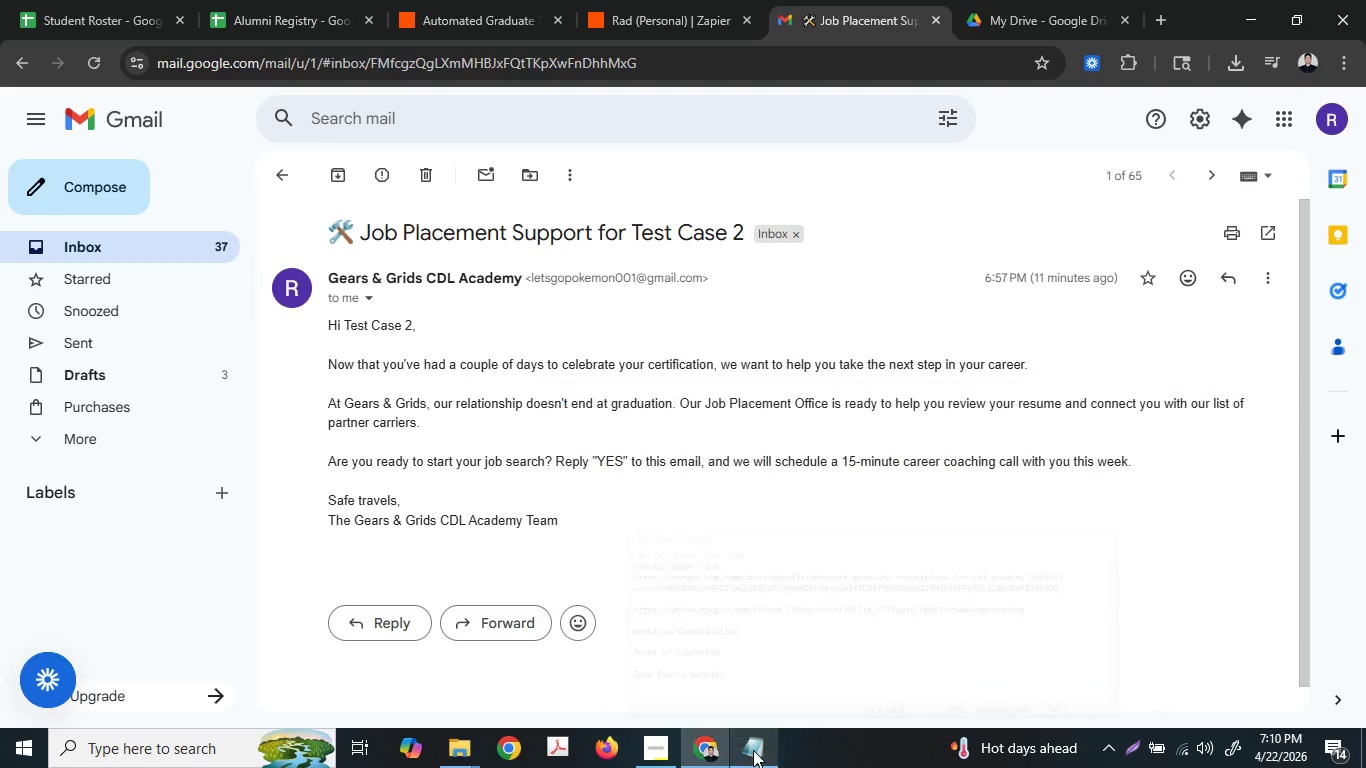 
left_click([753, 750])
 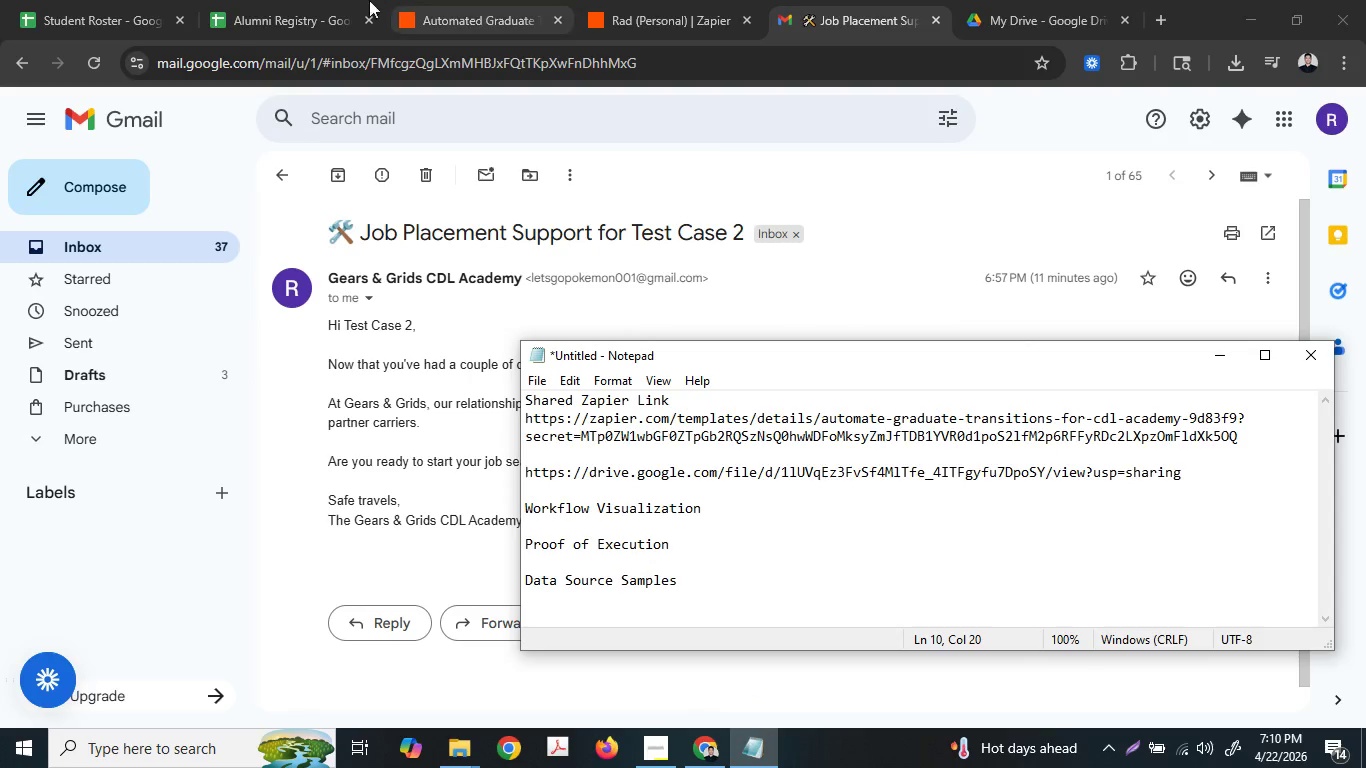 
left_click([137, 0])
 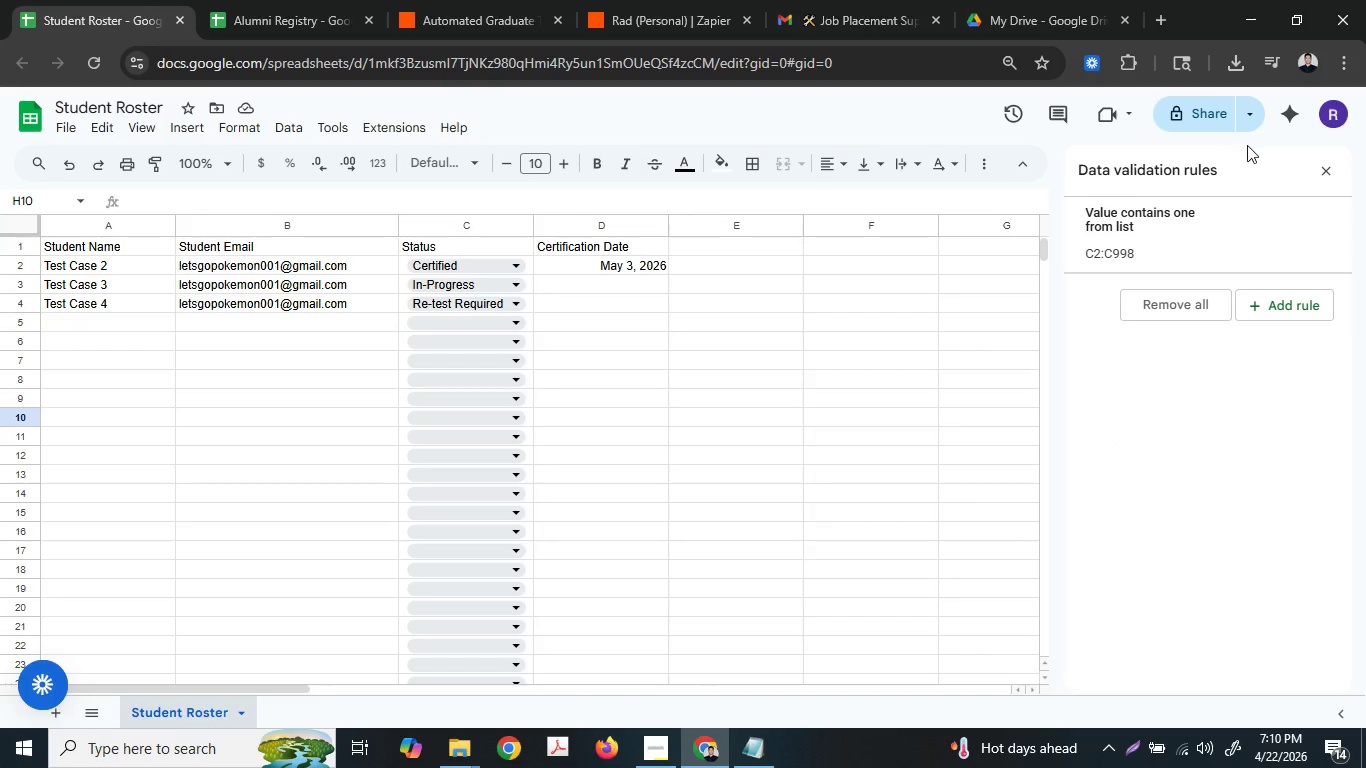 
left_click([1218, 111])
 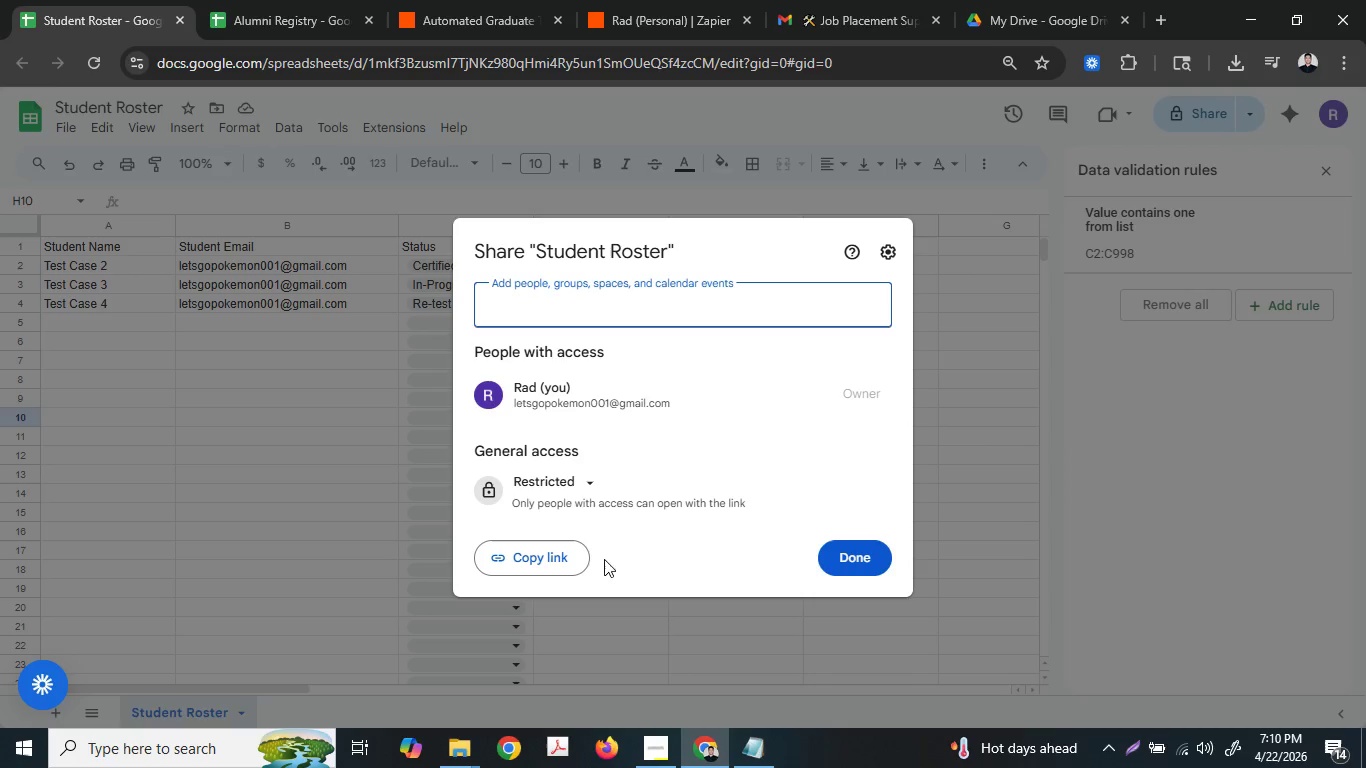 
left_click([587, 482])
 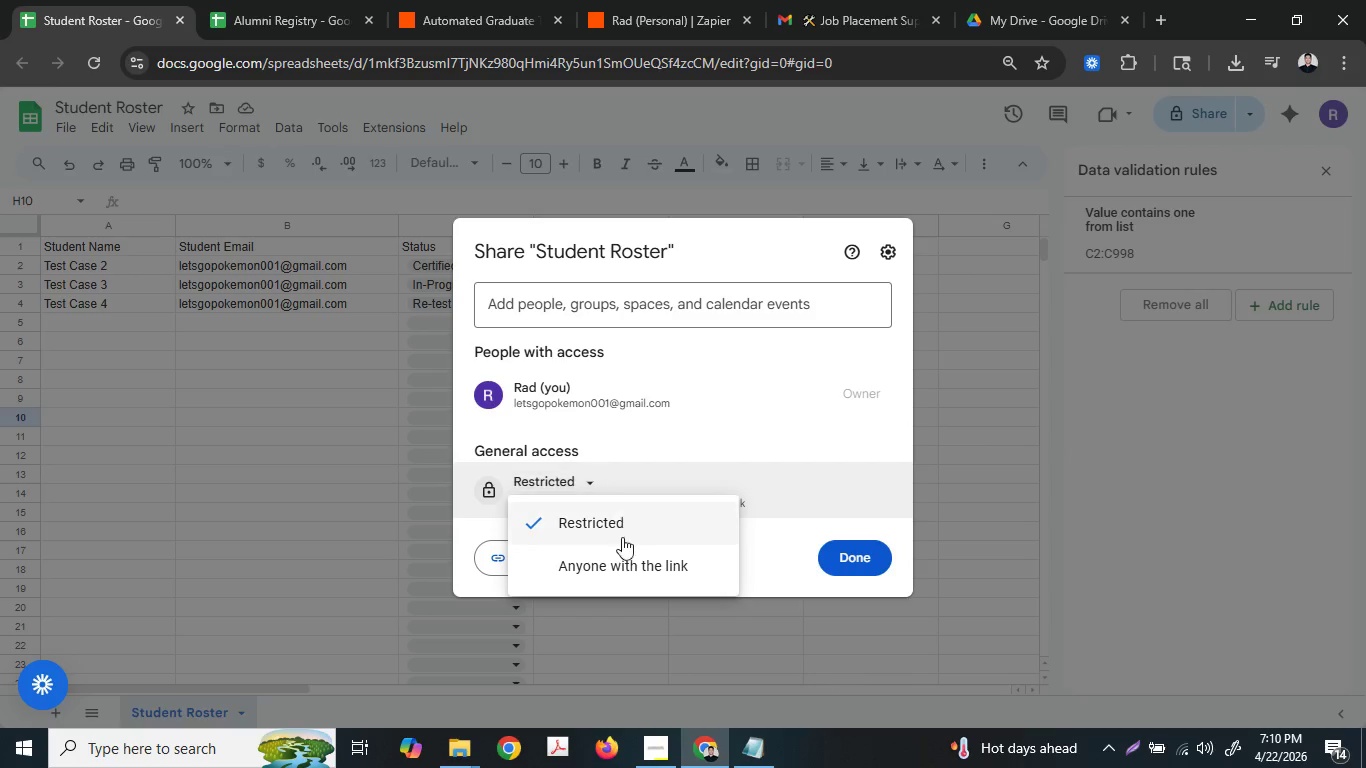 
left_click([632, 566])
 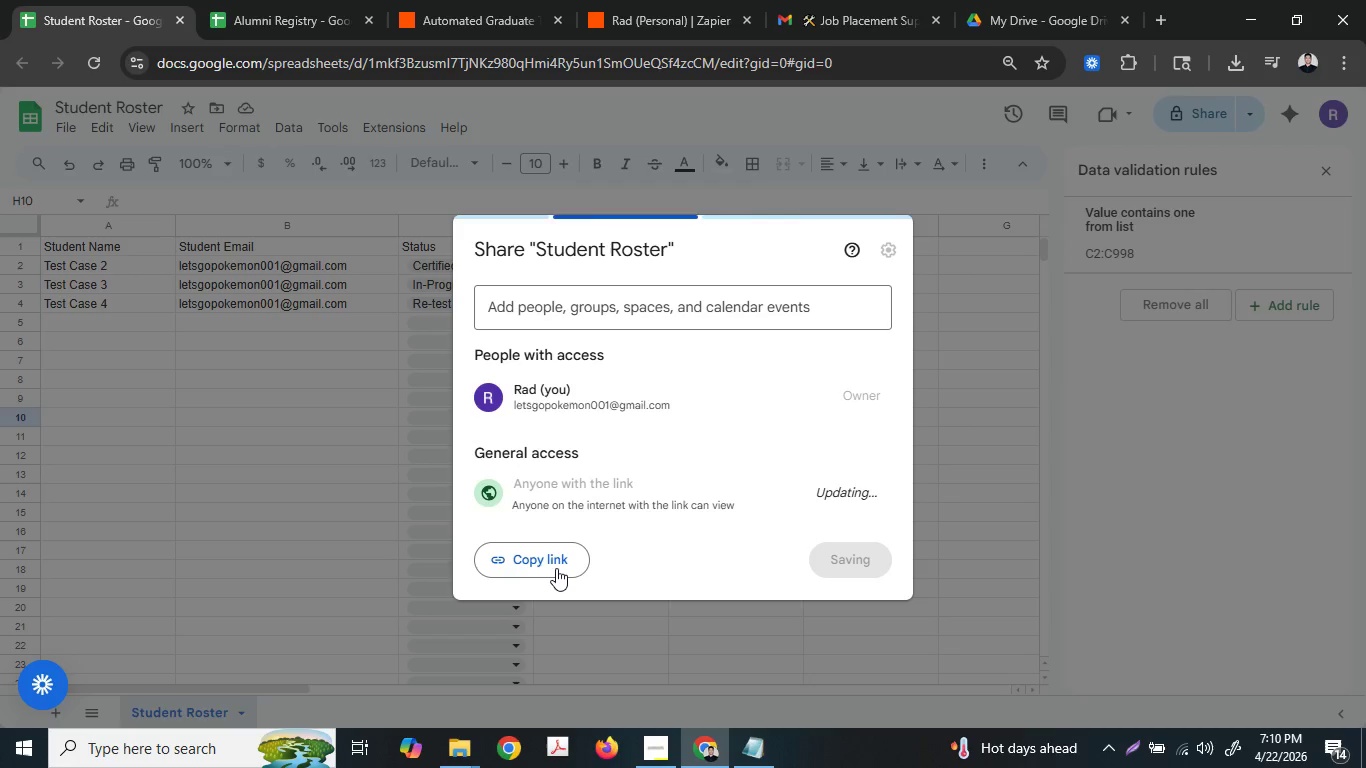 
left_click([554, 568])
 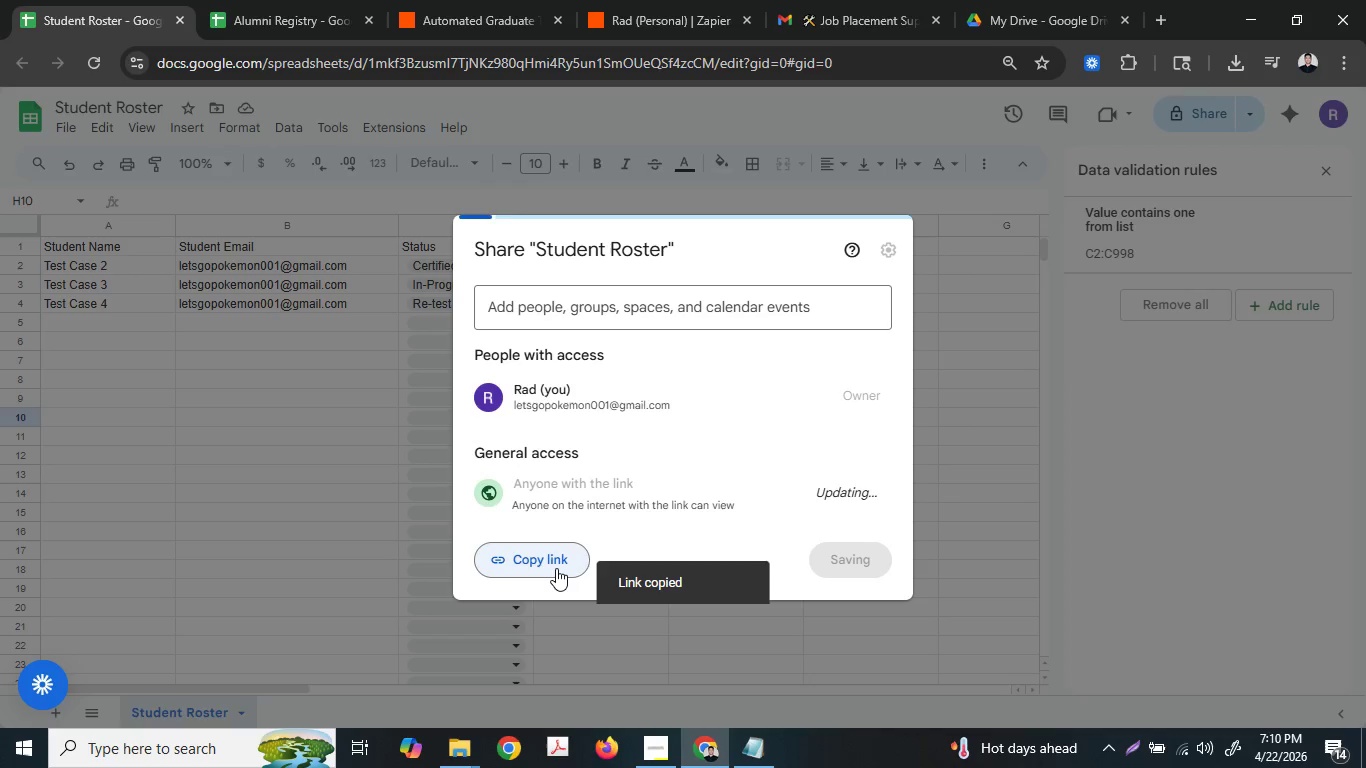 
left_click([556, 568])
 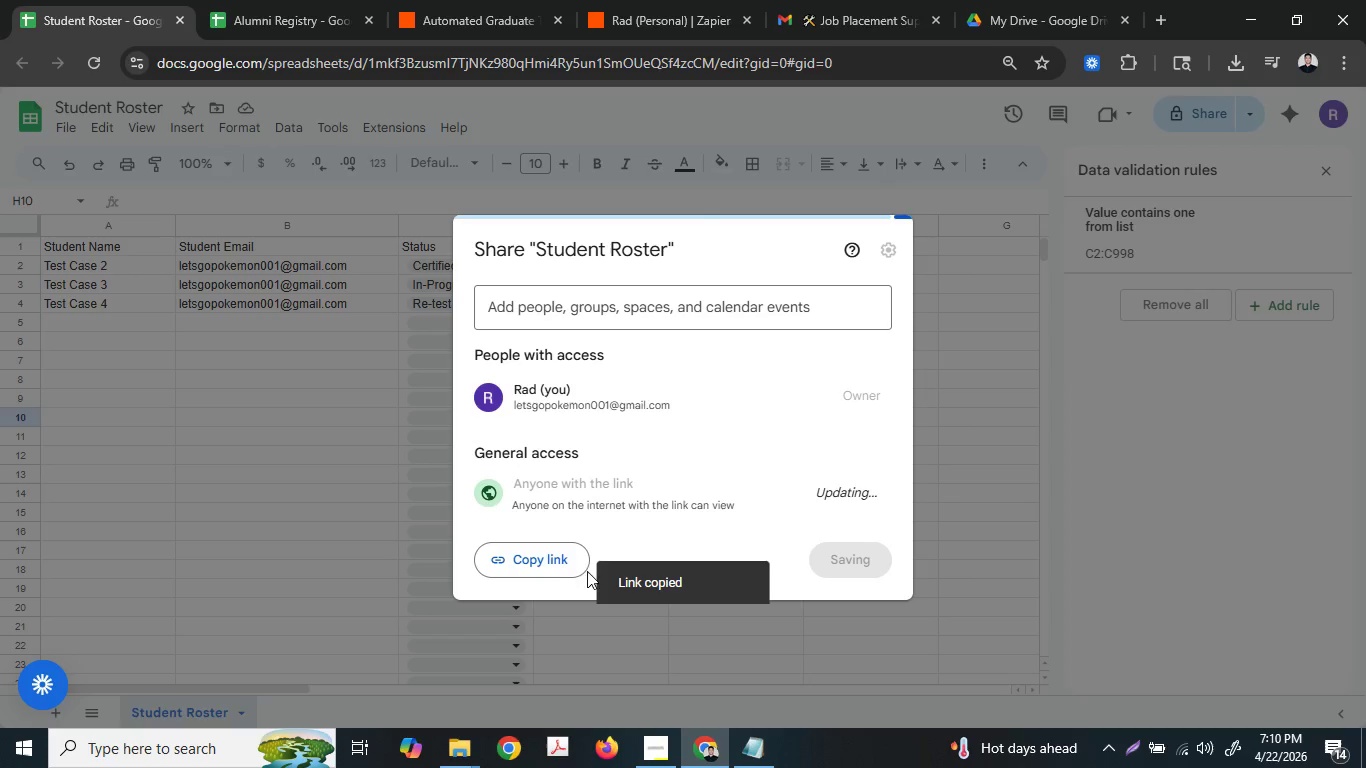 
left_click([548, 553])
 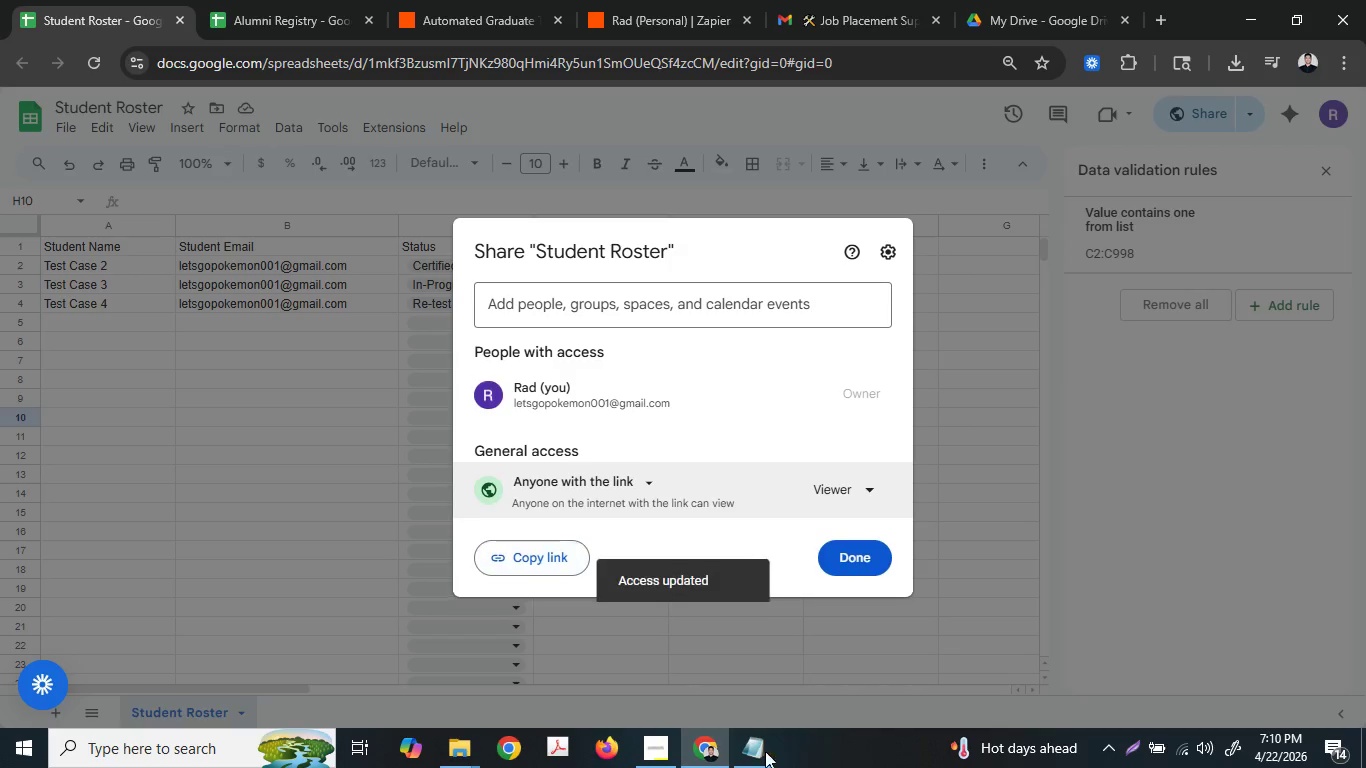 
left_click([743, 753])
 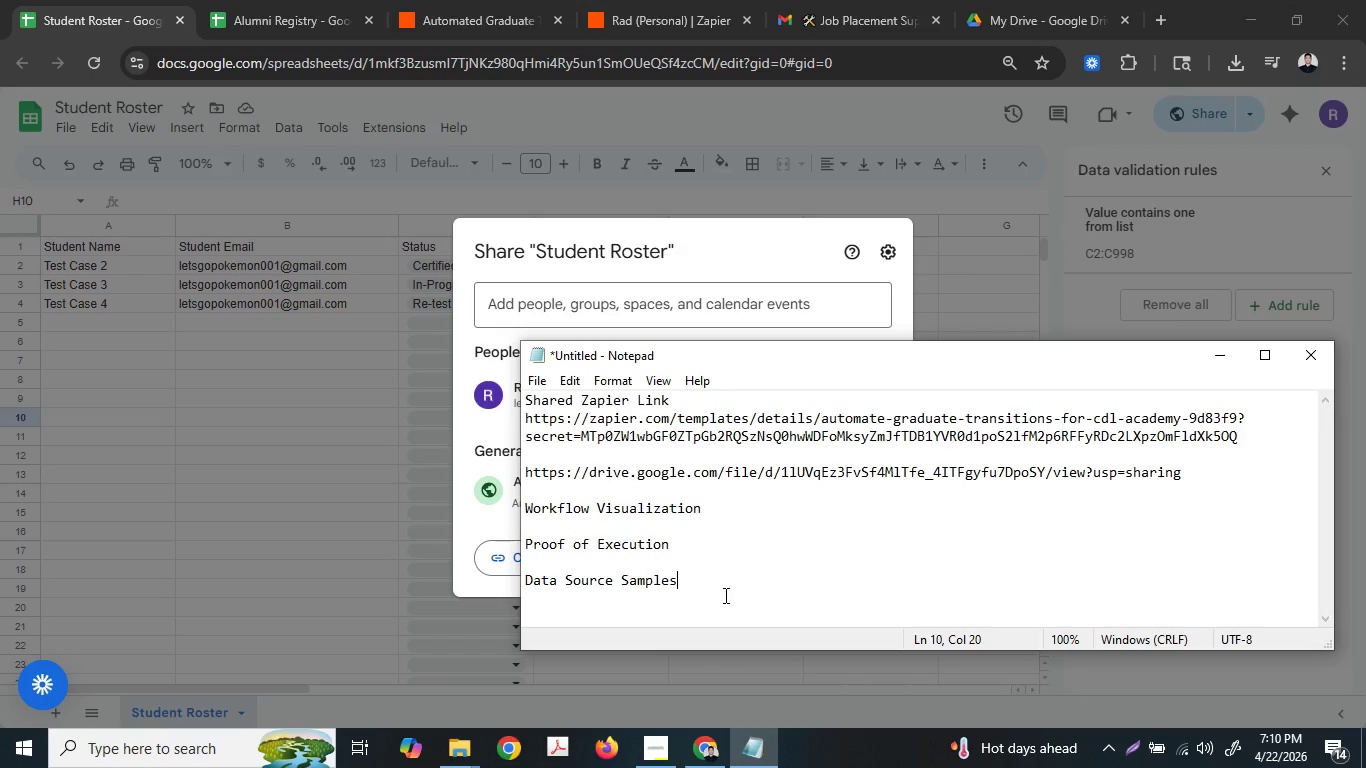 
type( - Student Roster)
 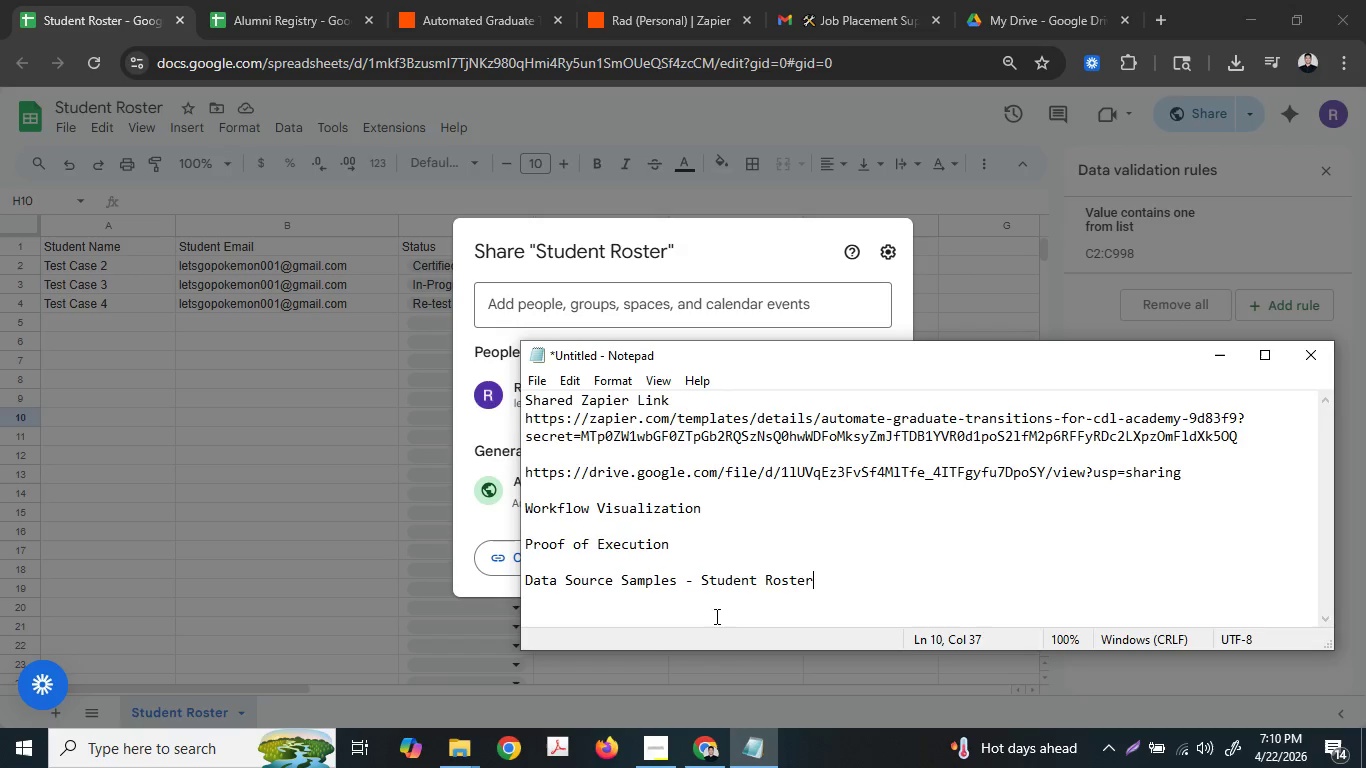 
key(Enter)
 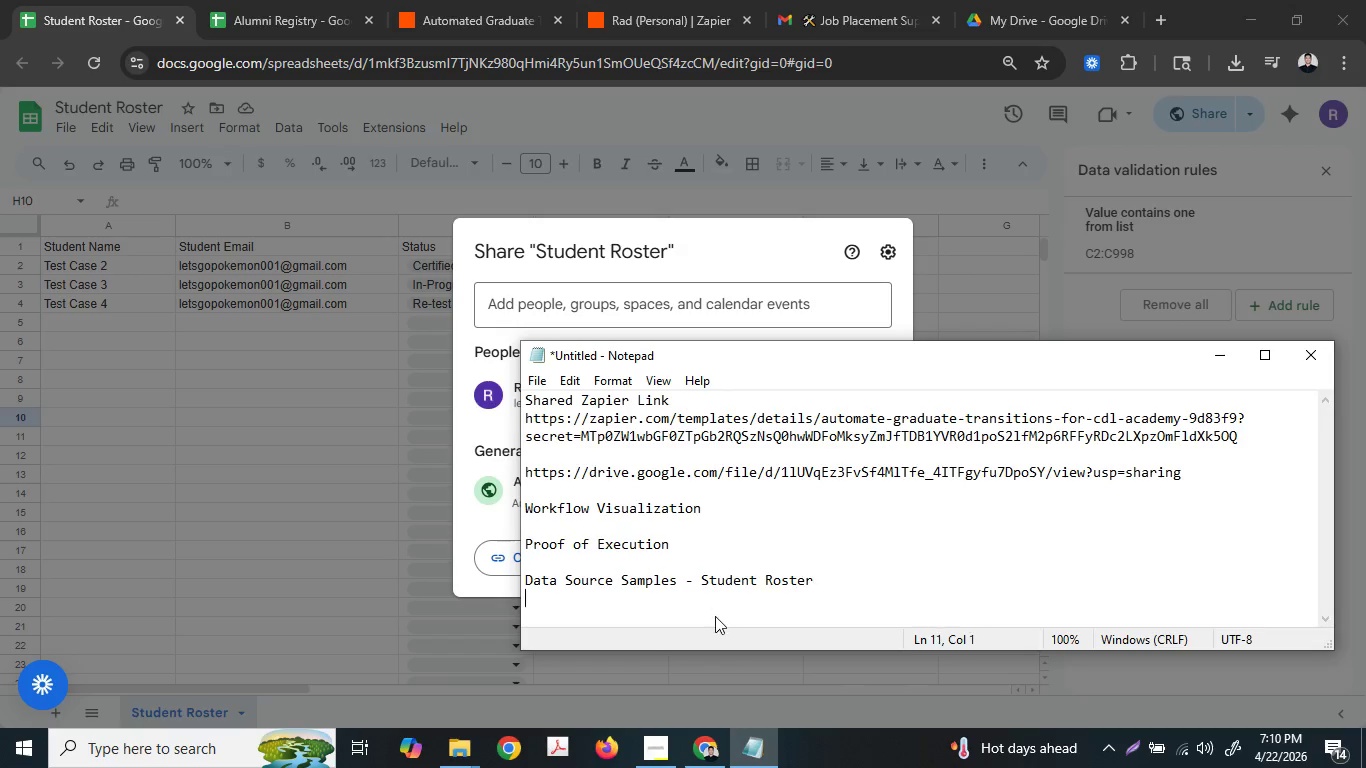 
key(Control+ControlLeft)
 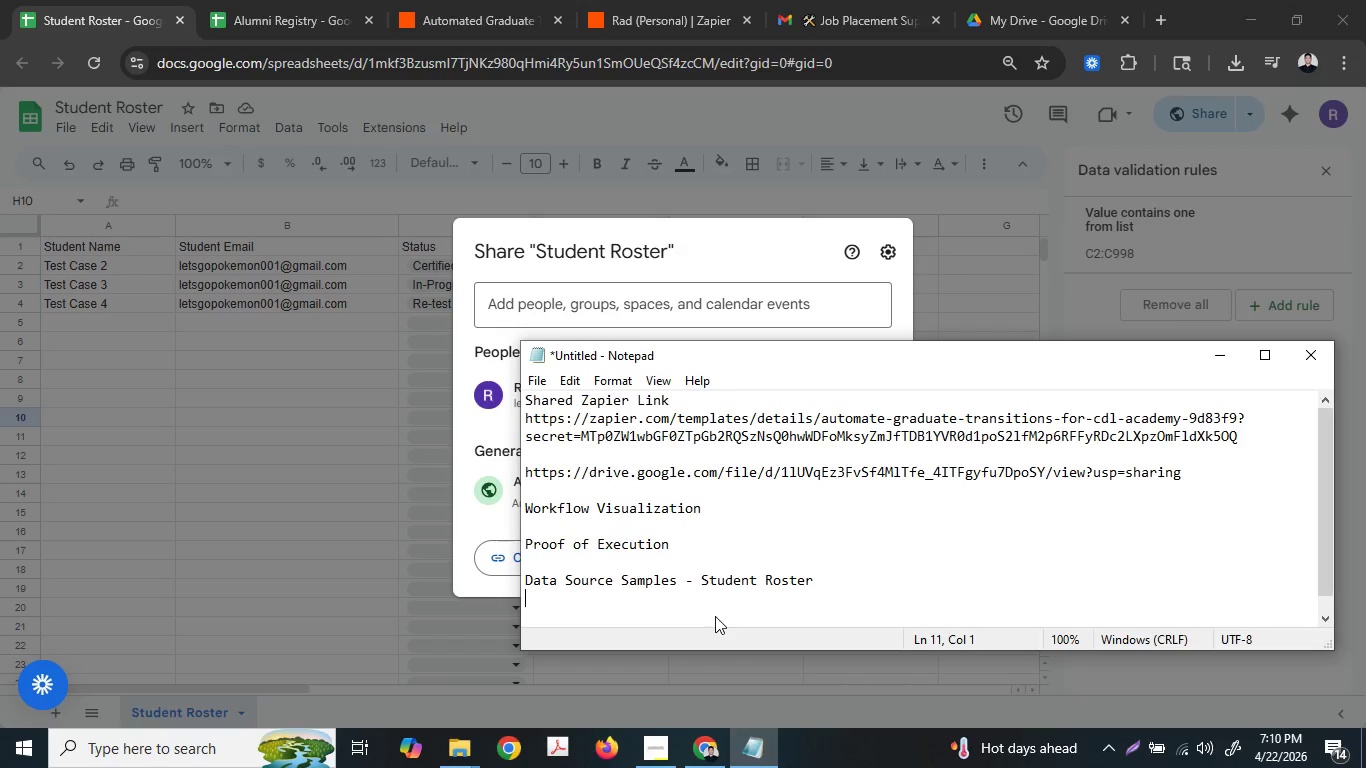 
key(Control+V)
 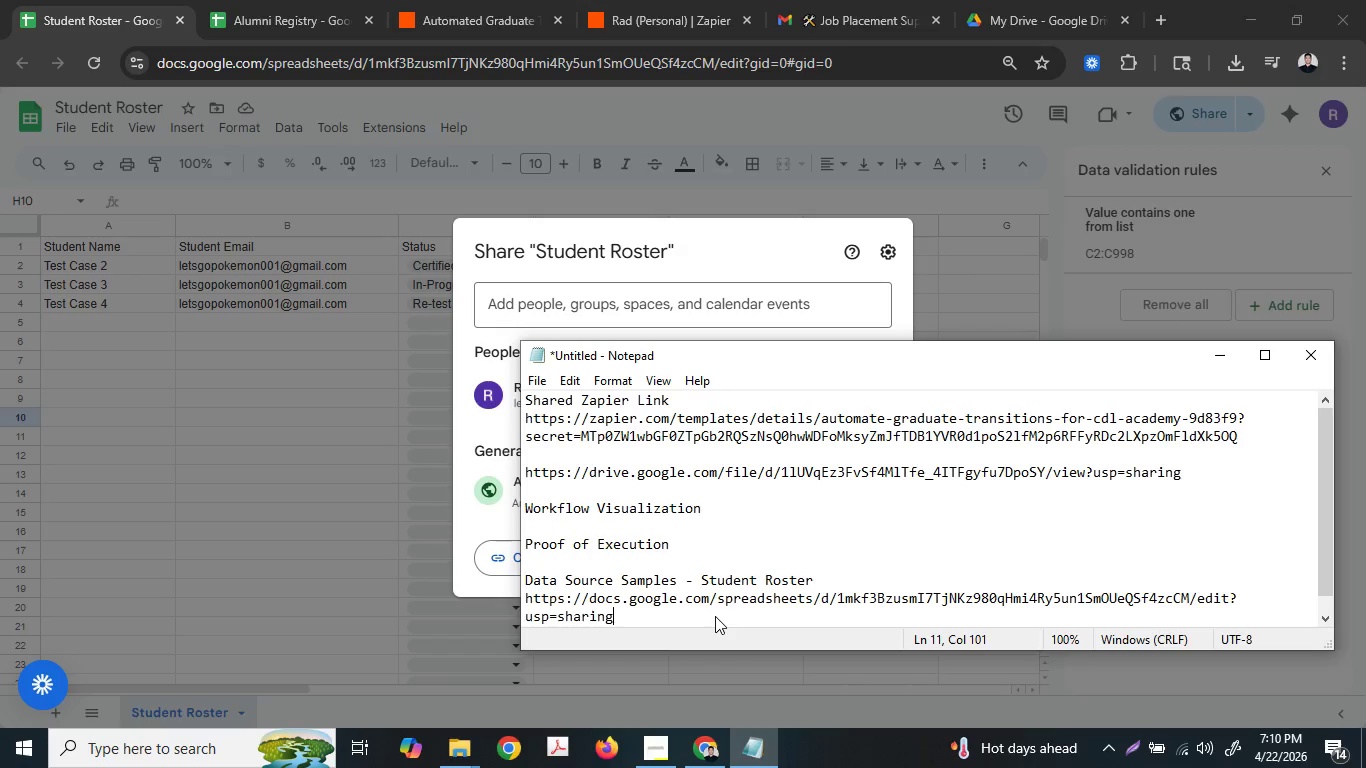 
key(Enter)
 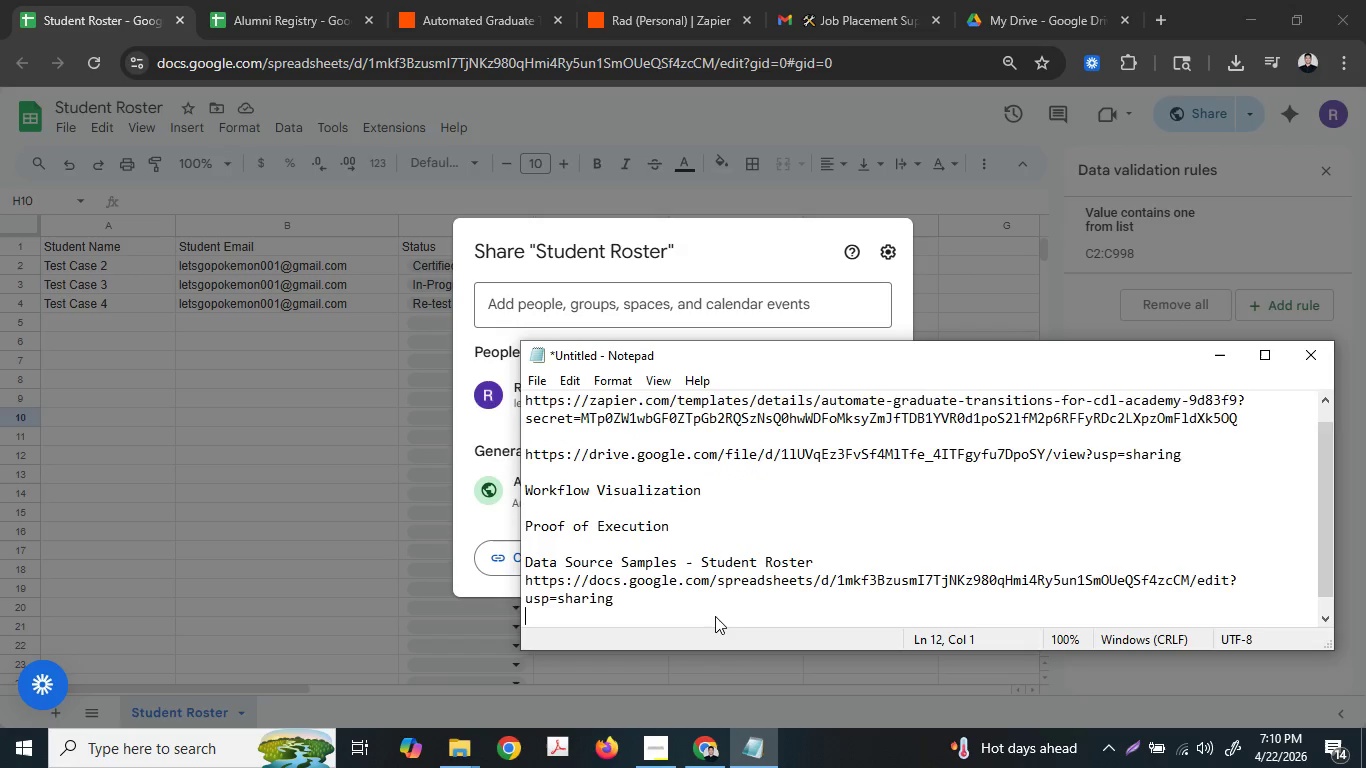 
key(Enter)
 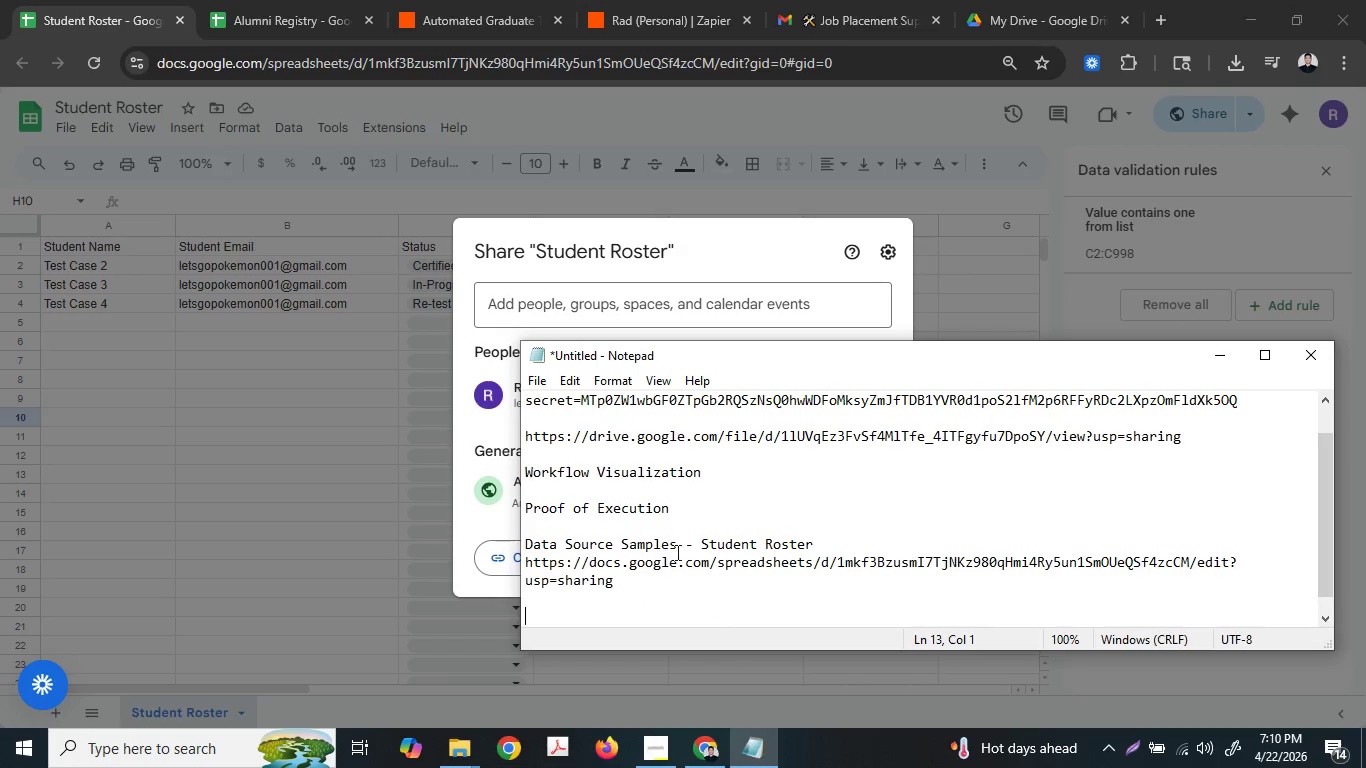 
left_click_drag(start_coordinate=[691, 549], to_coordinate=[526, 543])
 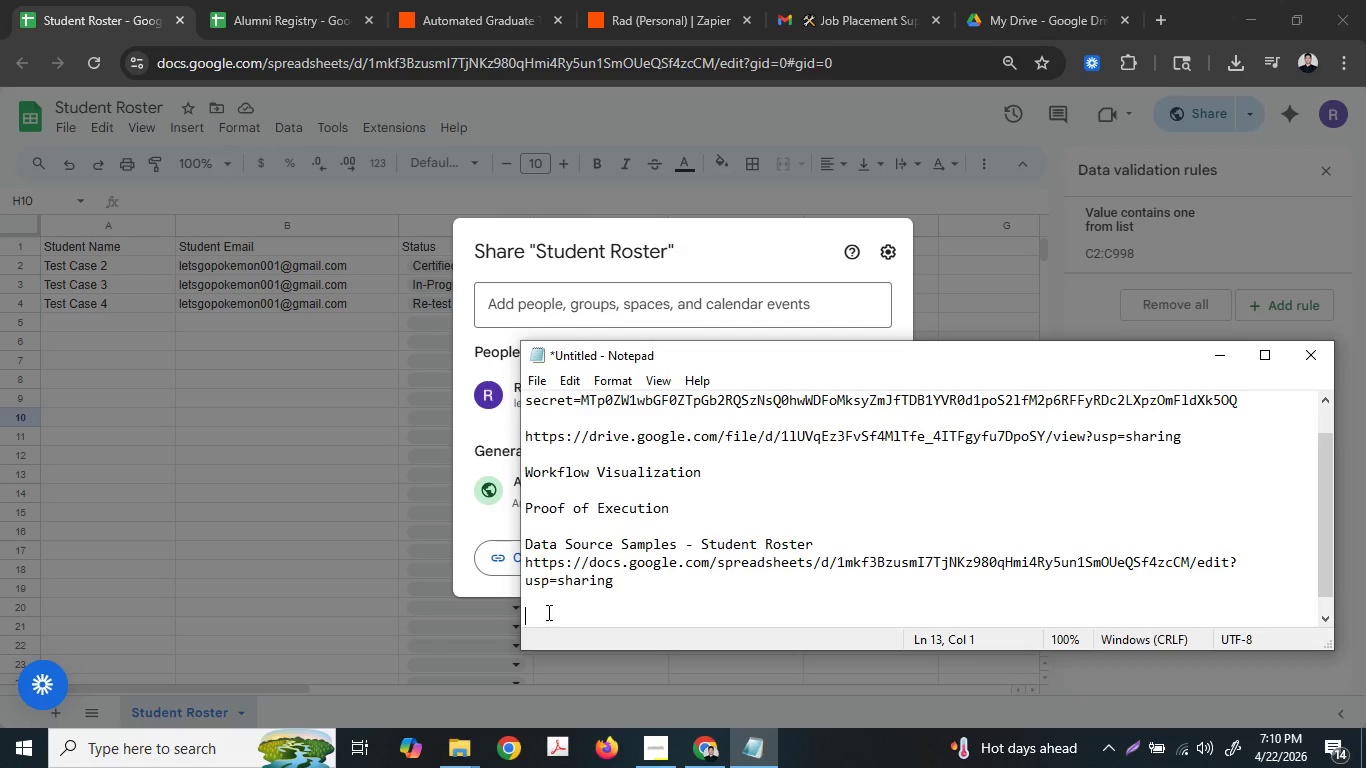 
key(Control+ControlLeft)
 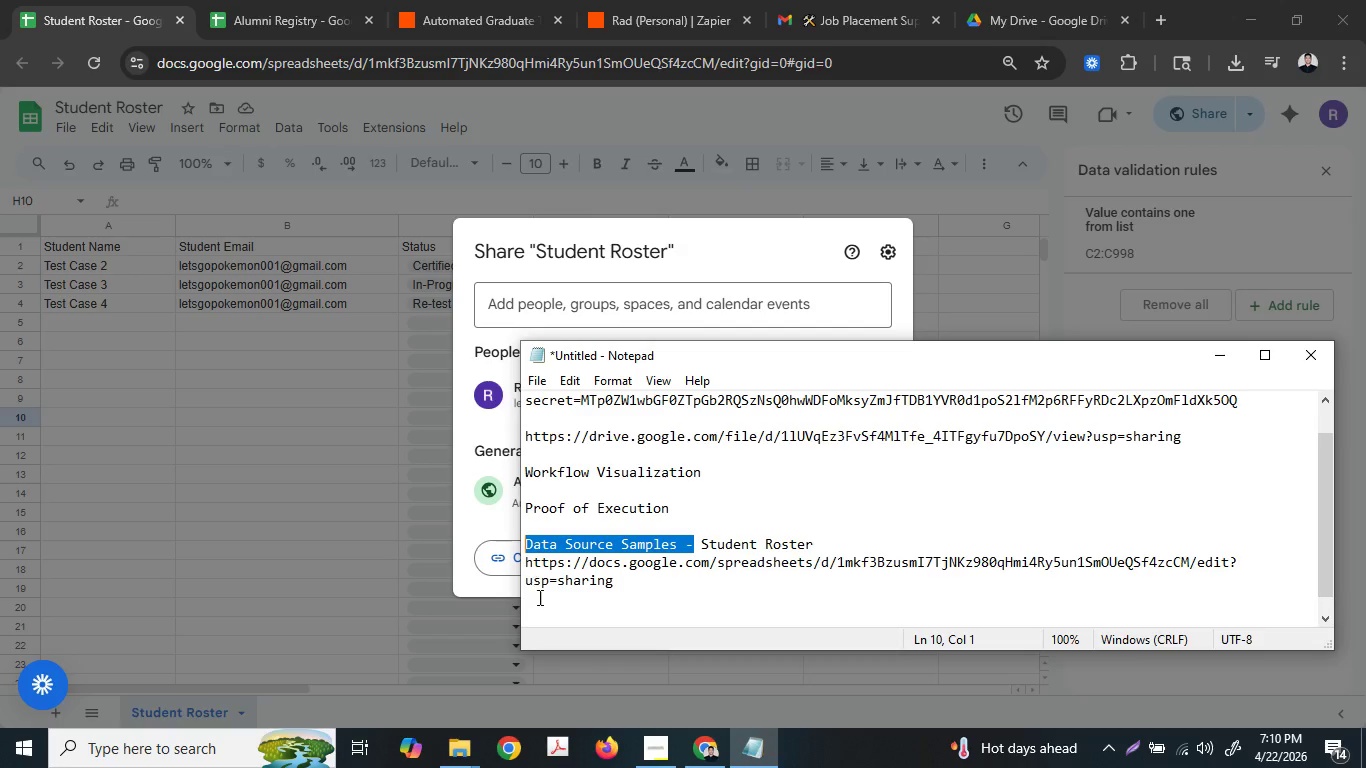 
key(Control+C)
 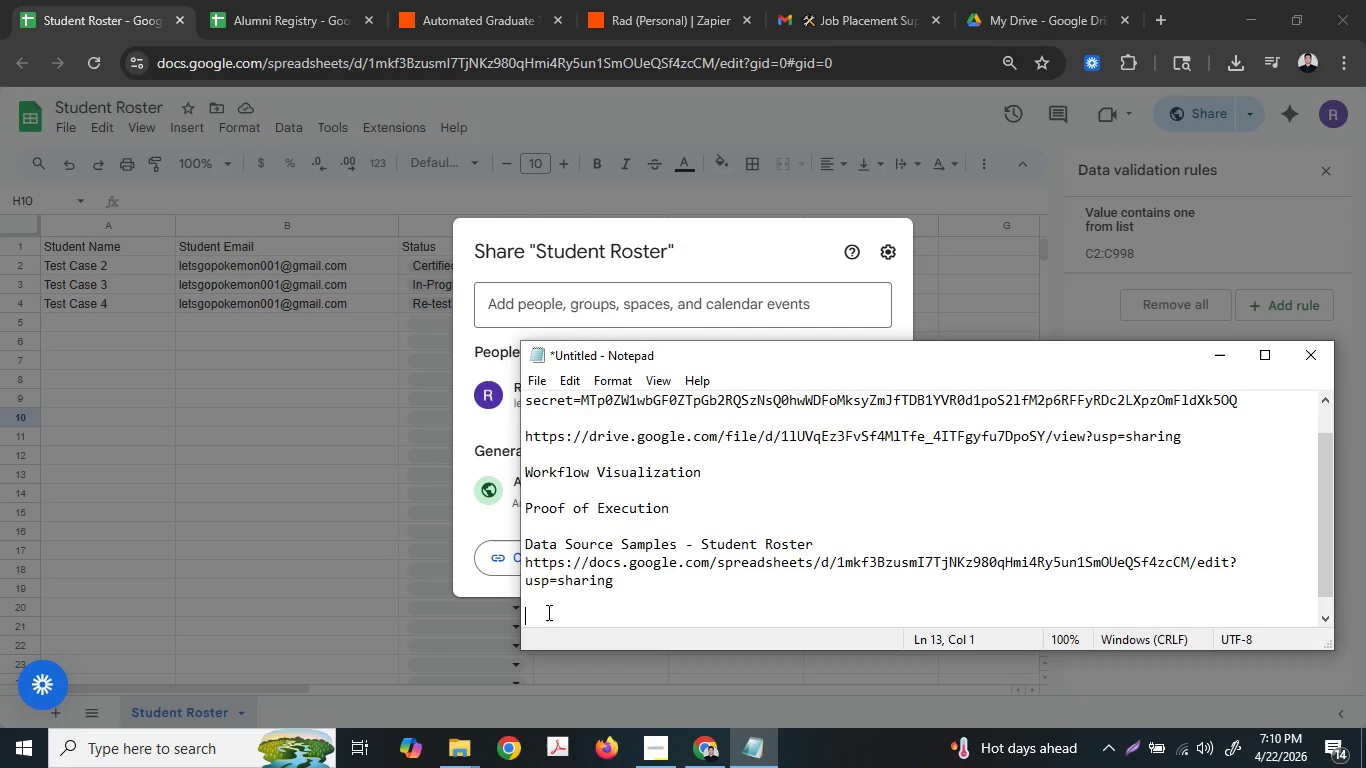 
key(Control+ControlLeft)